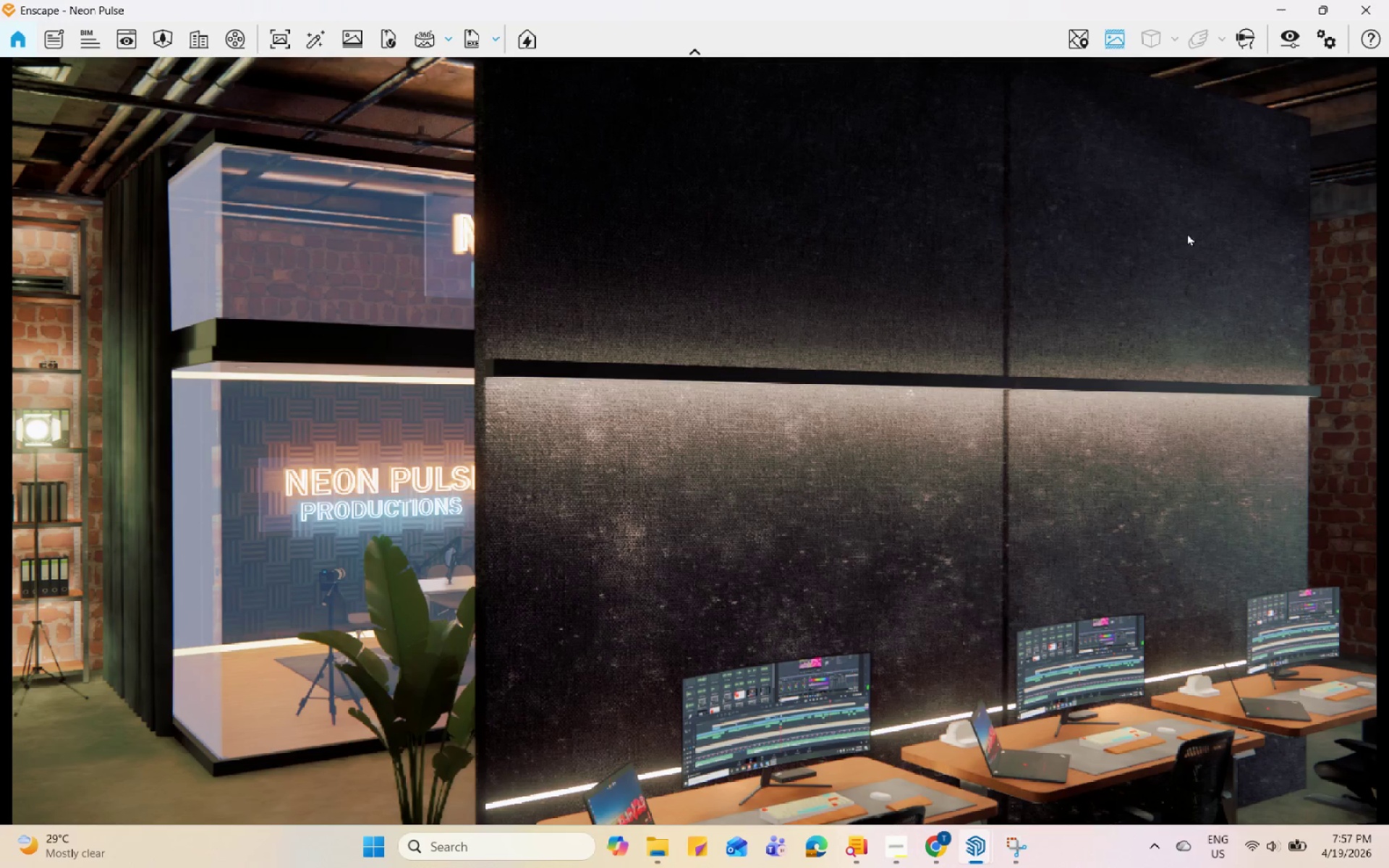 
left_click([1271, 0])
 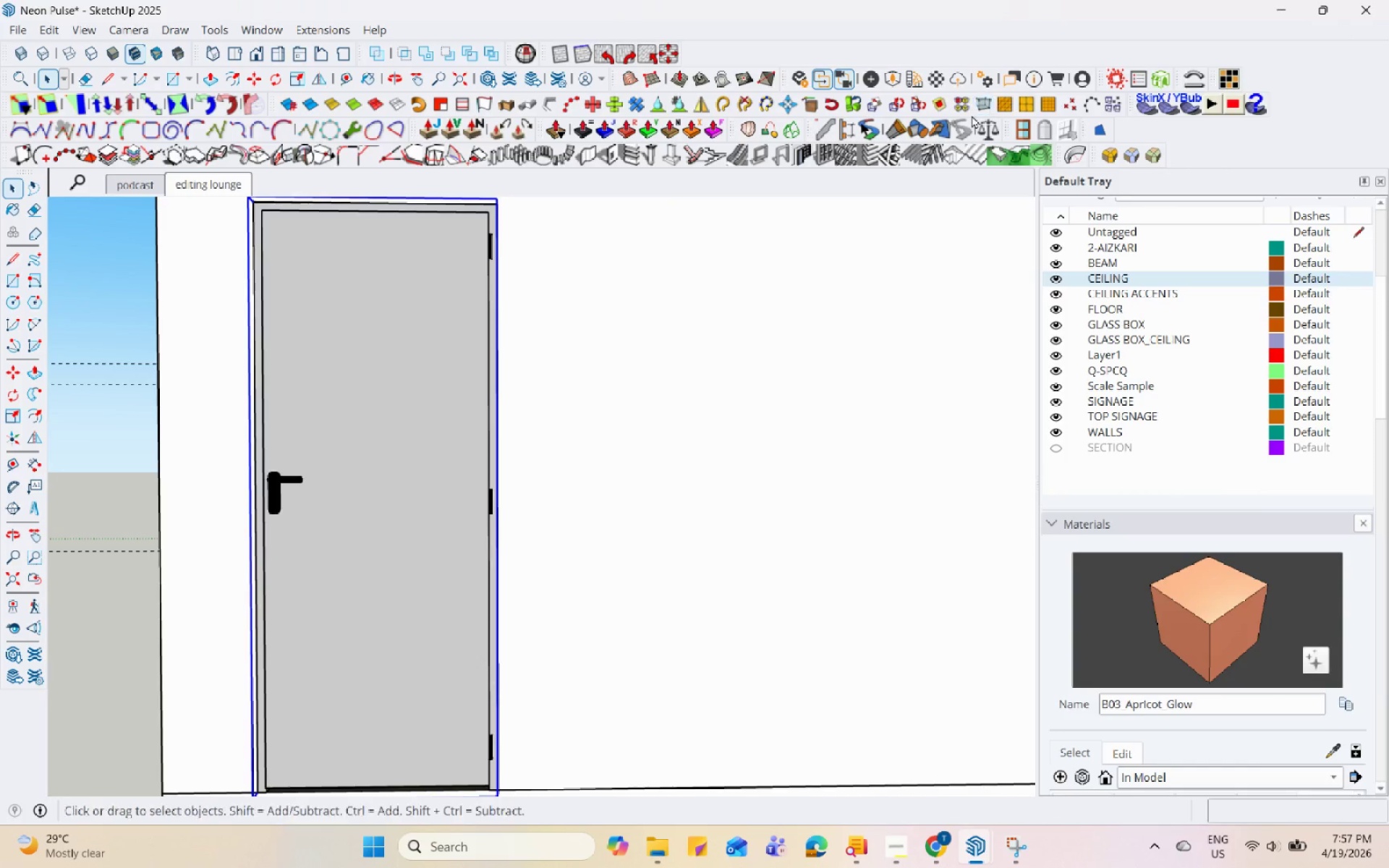 
left_click([947, 73])
 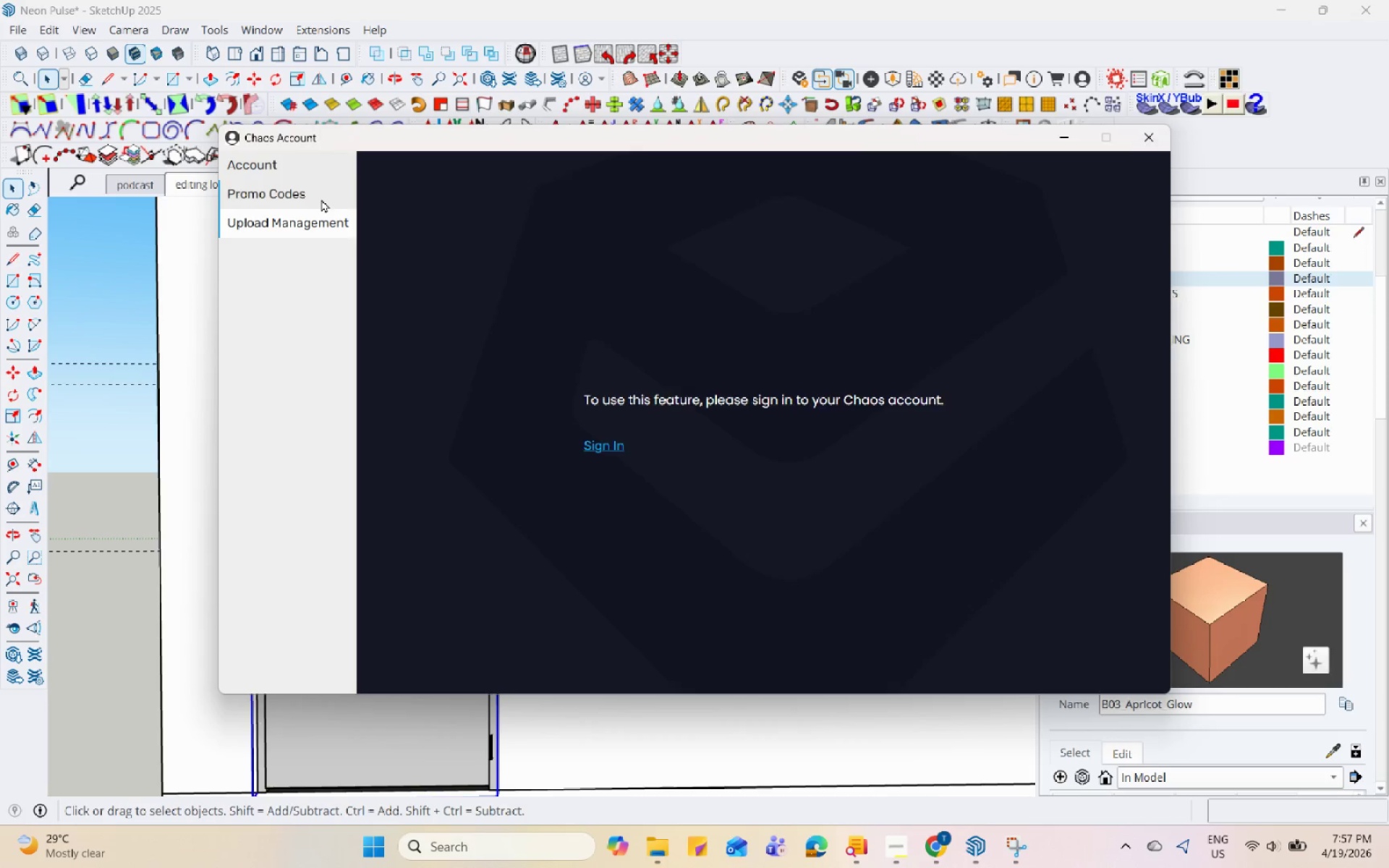 
left_click([328, 165])
 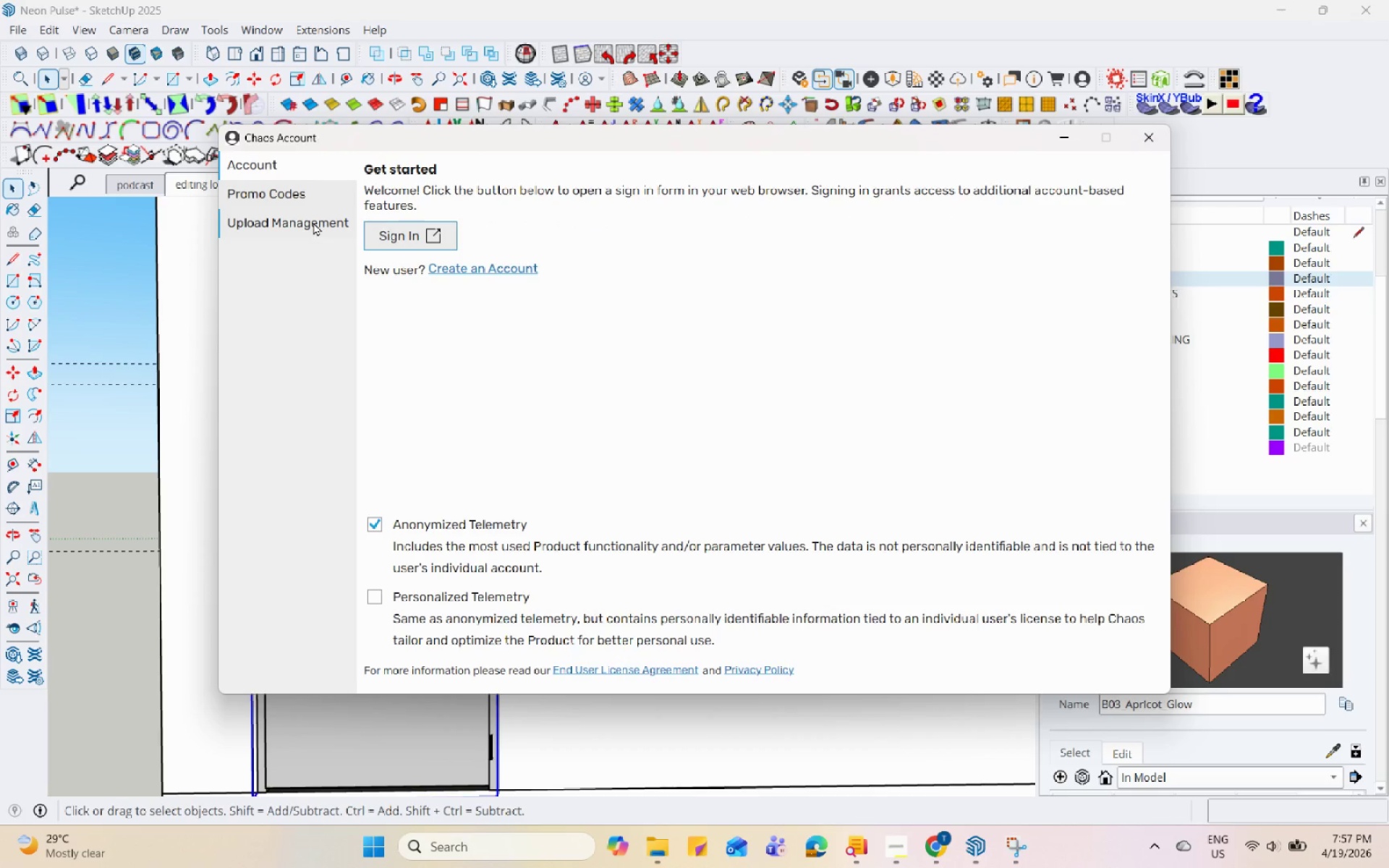 
wait(9.48)
 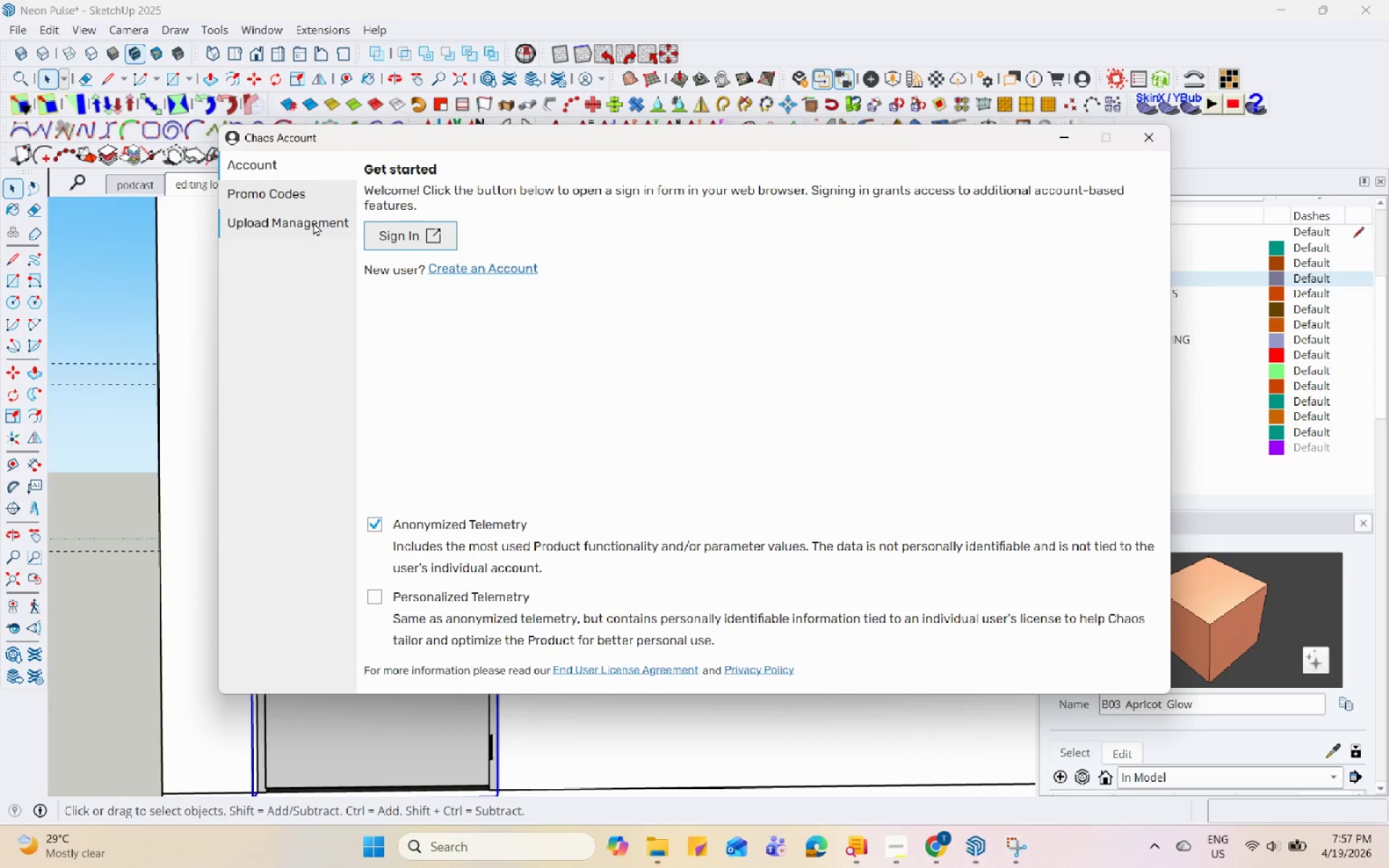 
left_click([997, 843])
 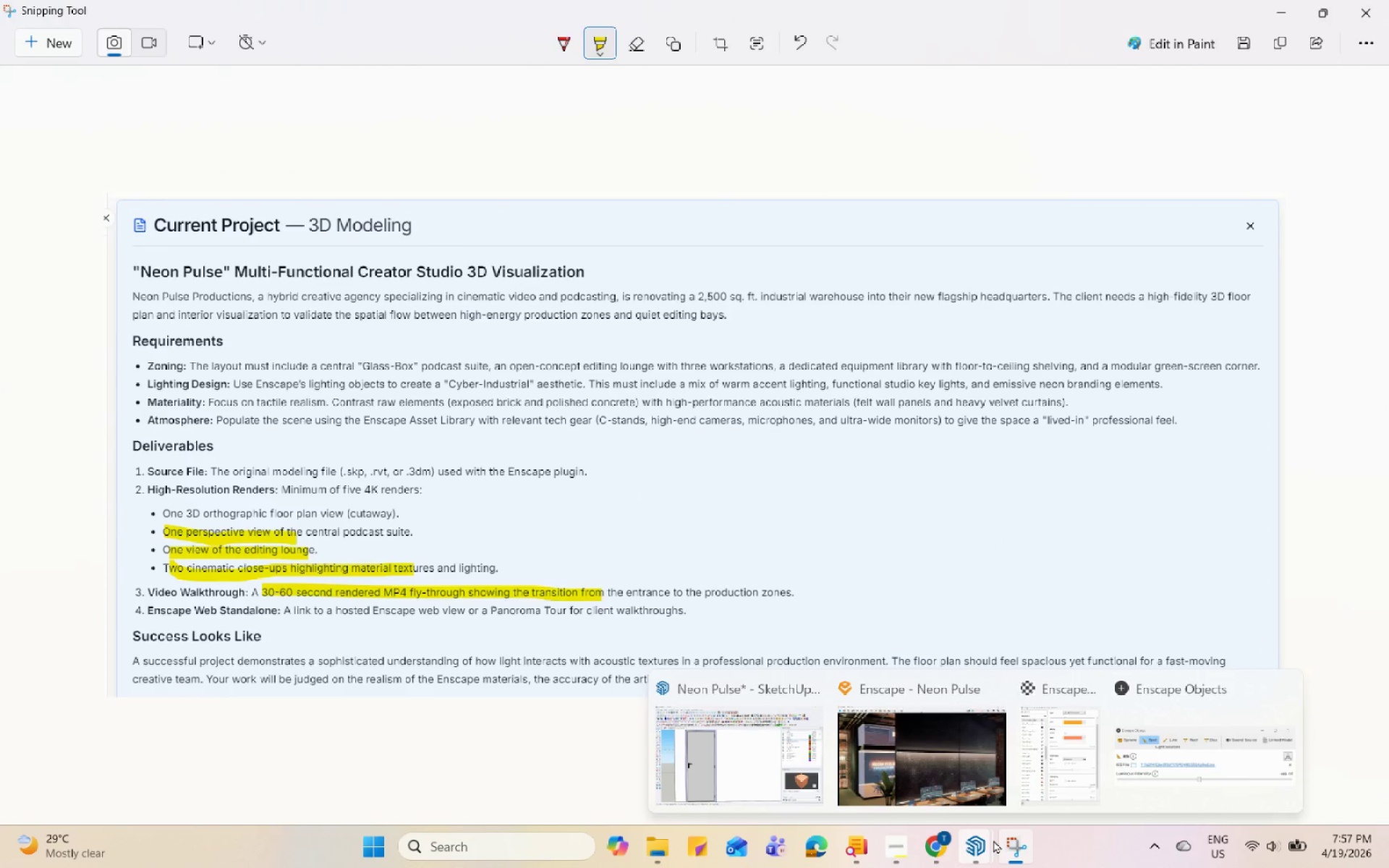 
left_click([993, 840])
 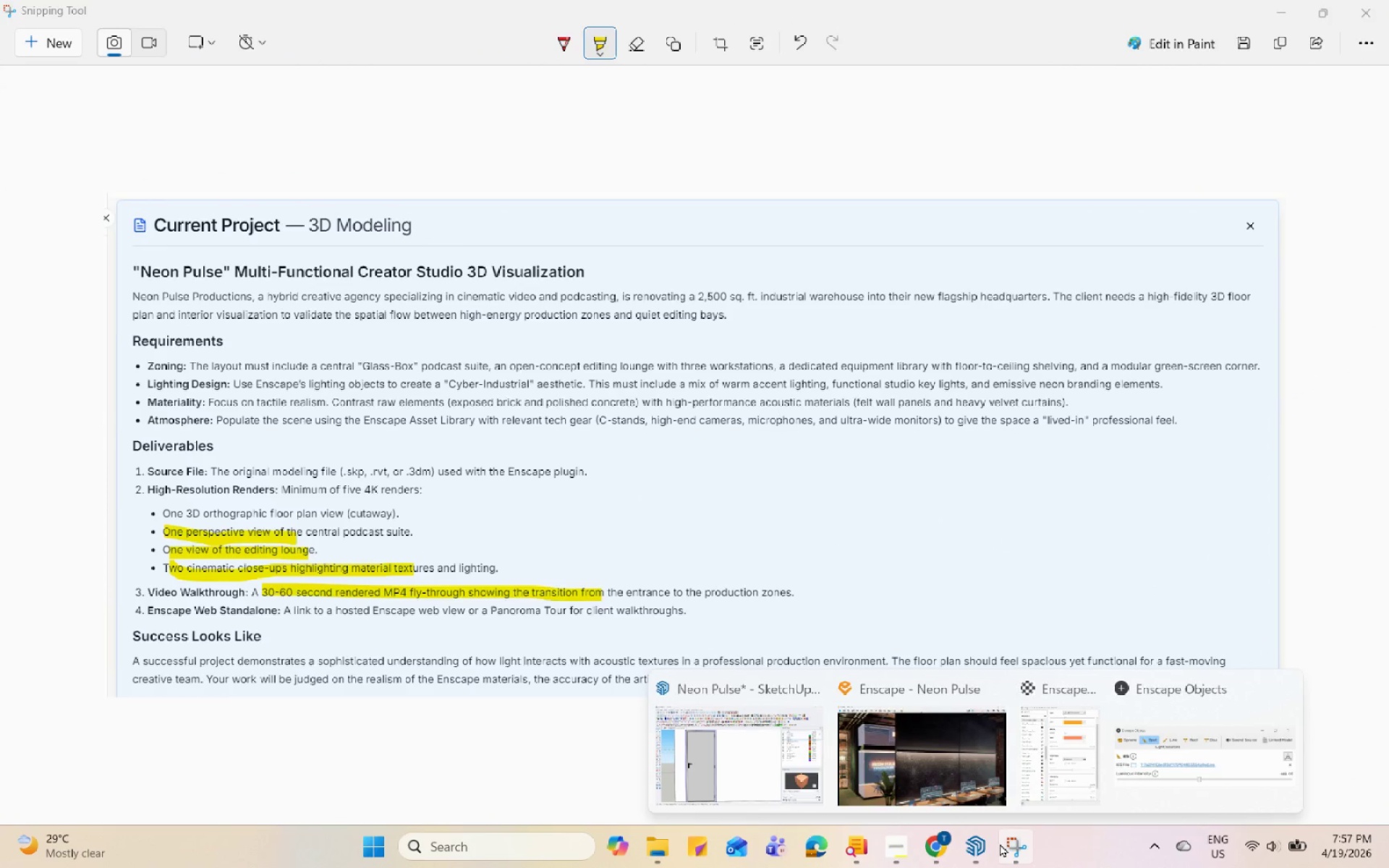 
left_click([1000, 843])
 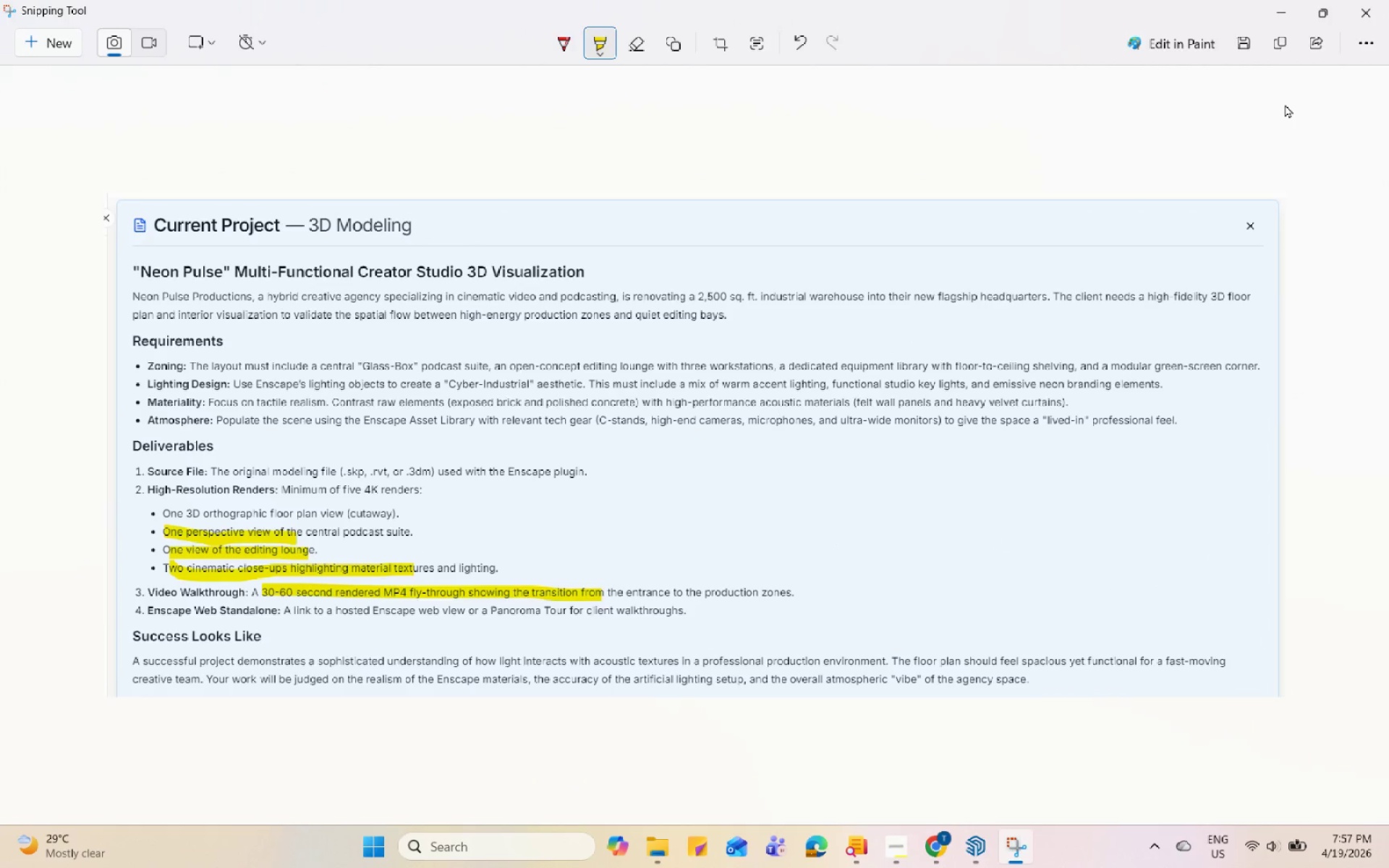 
left_click([1288, 19])
 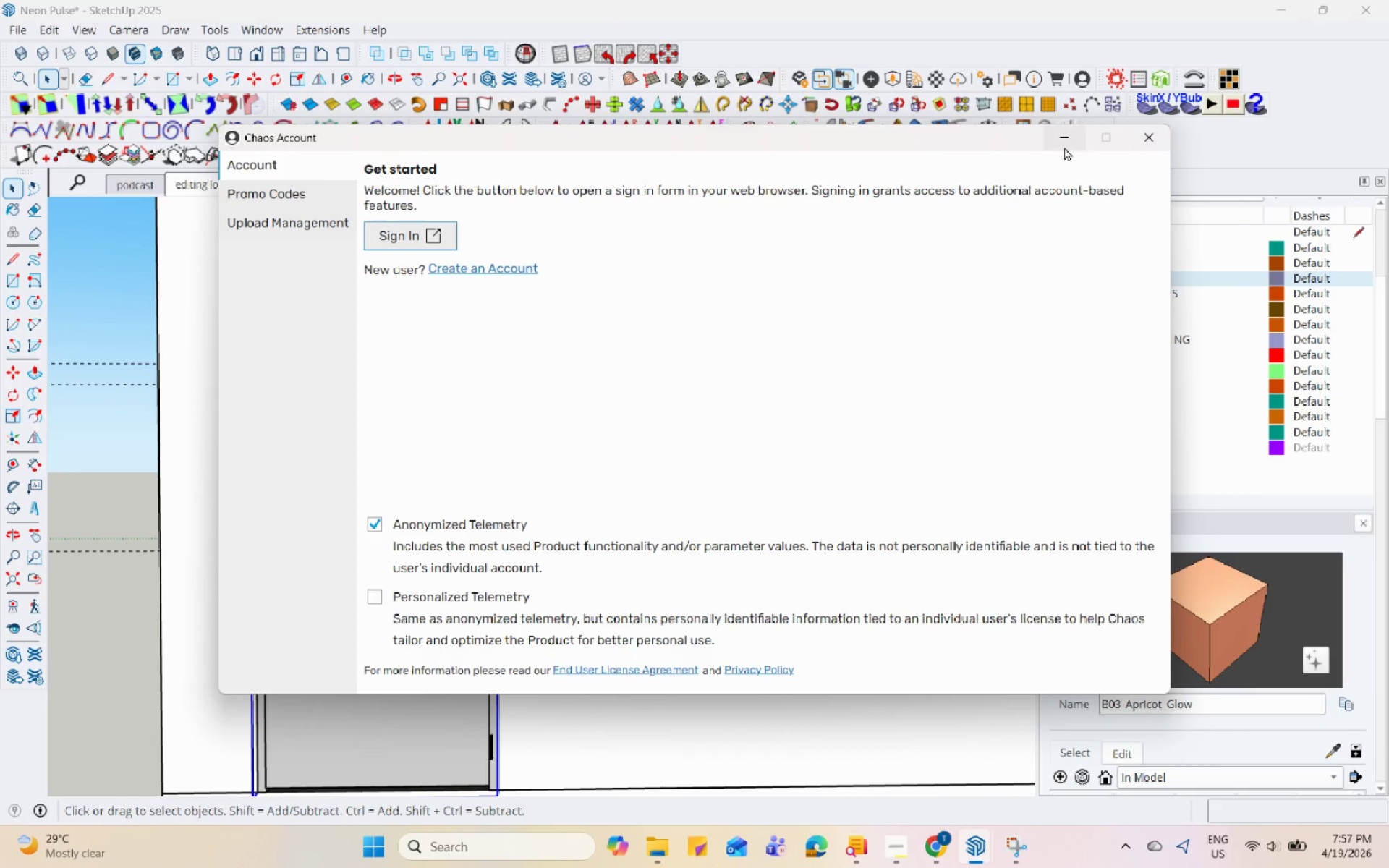 
left_click([1072, 141])
 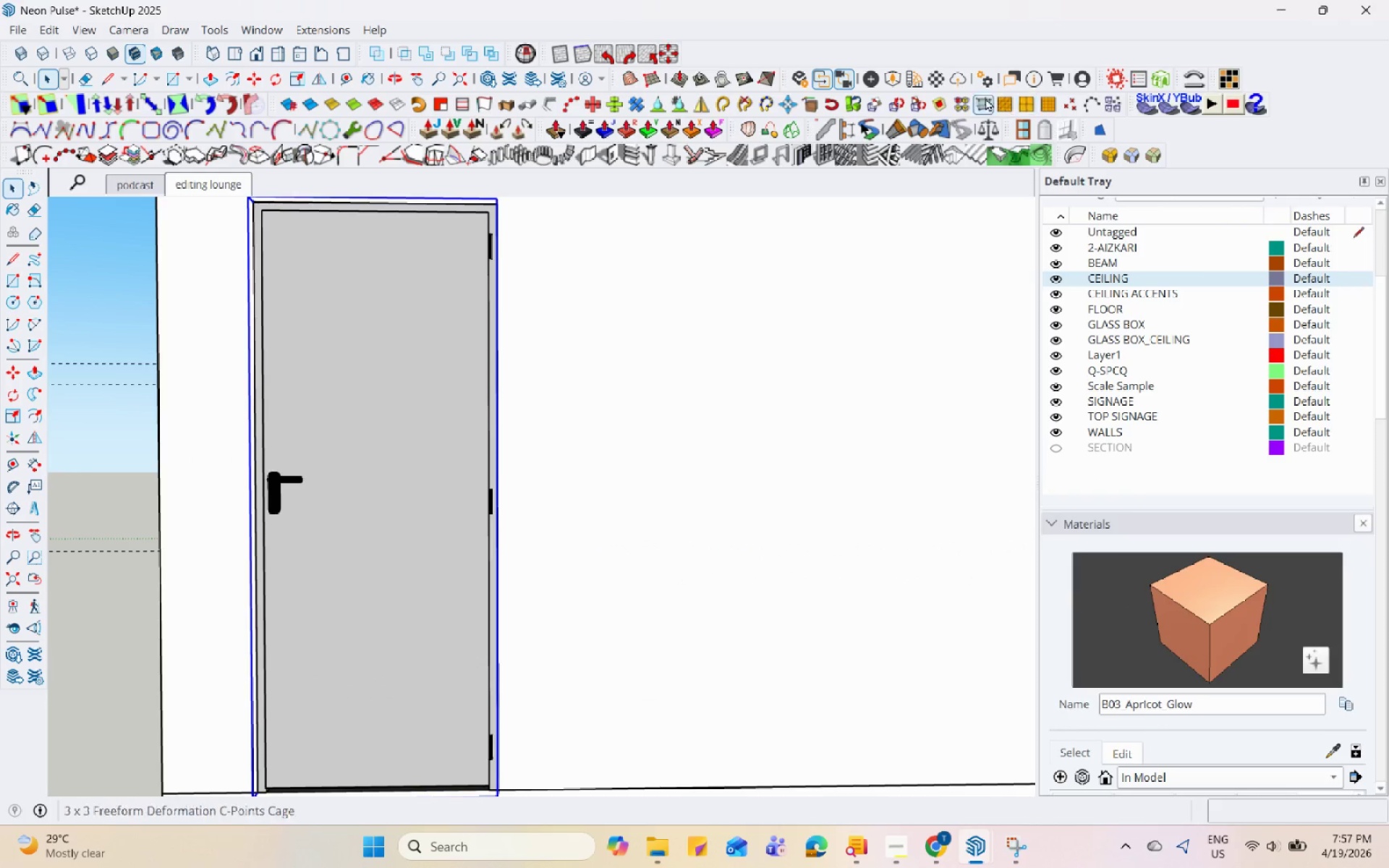 
left_click([962, 81])
 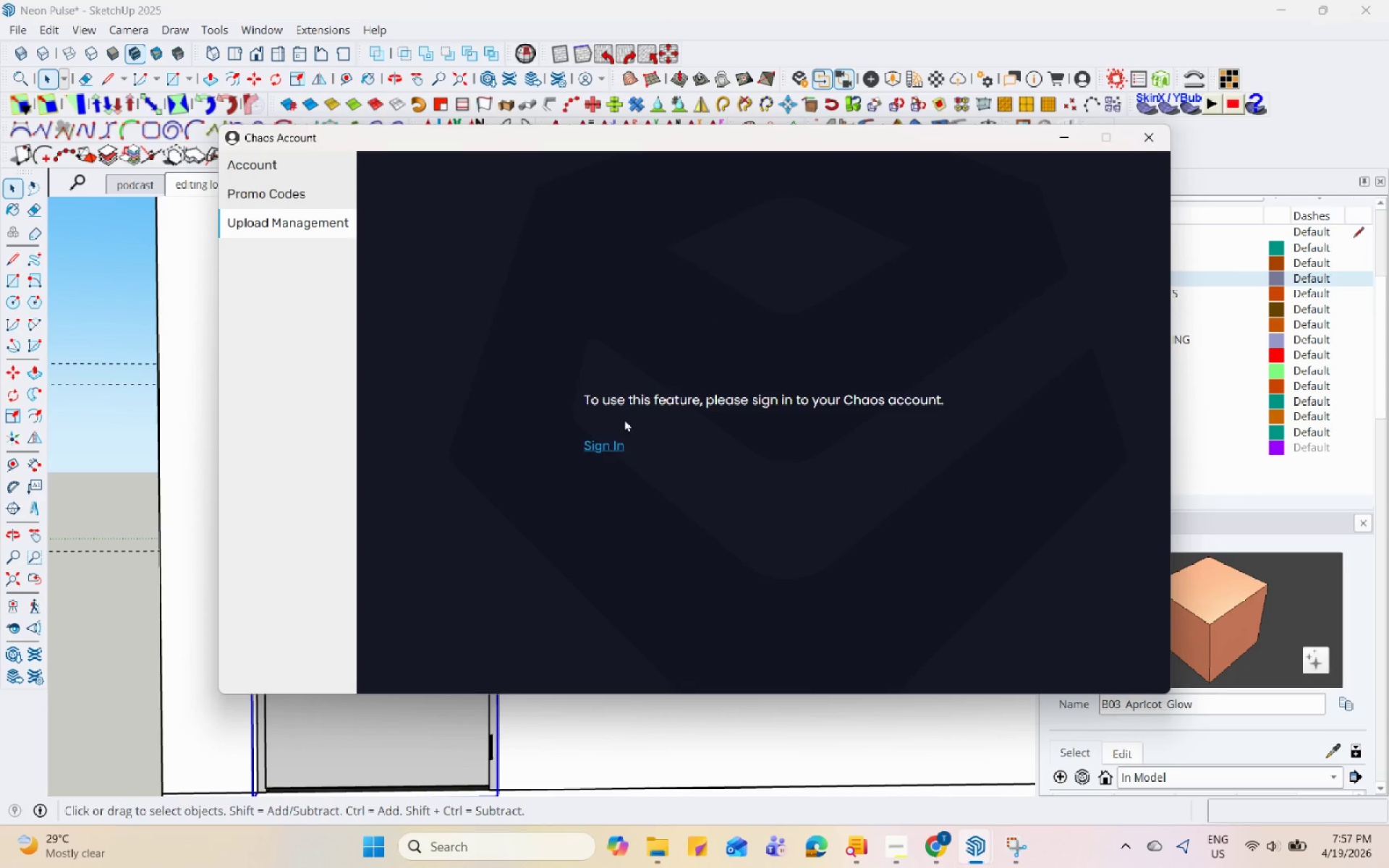 
left_click([1058, 141])
 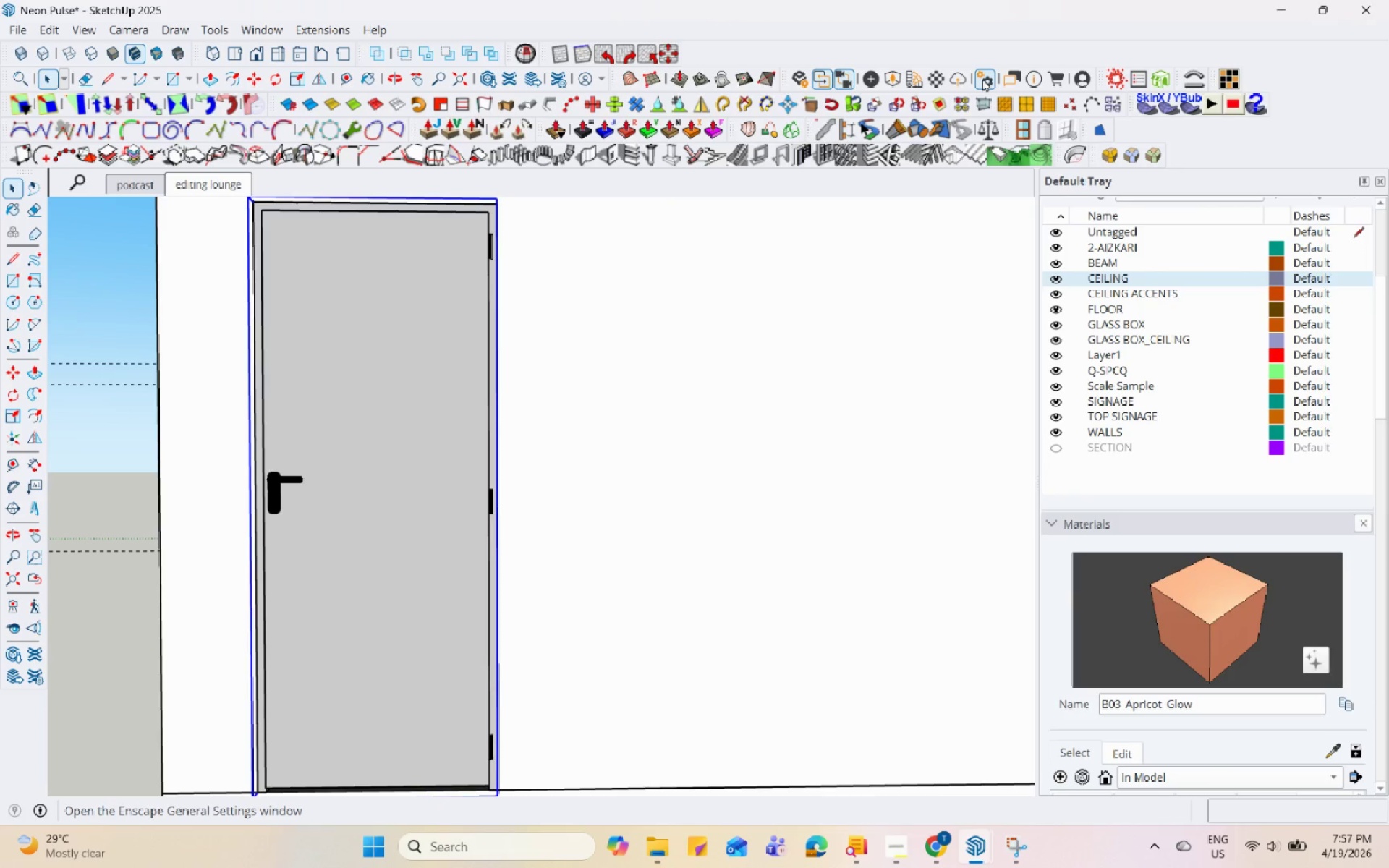 
left_click([982, 78])
 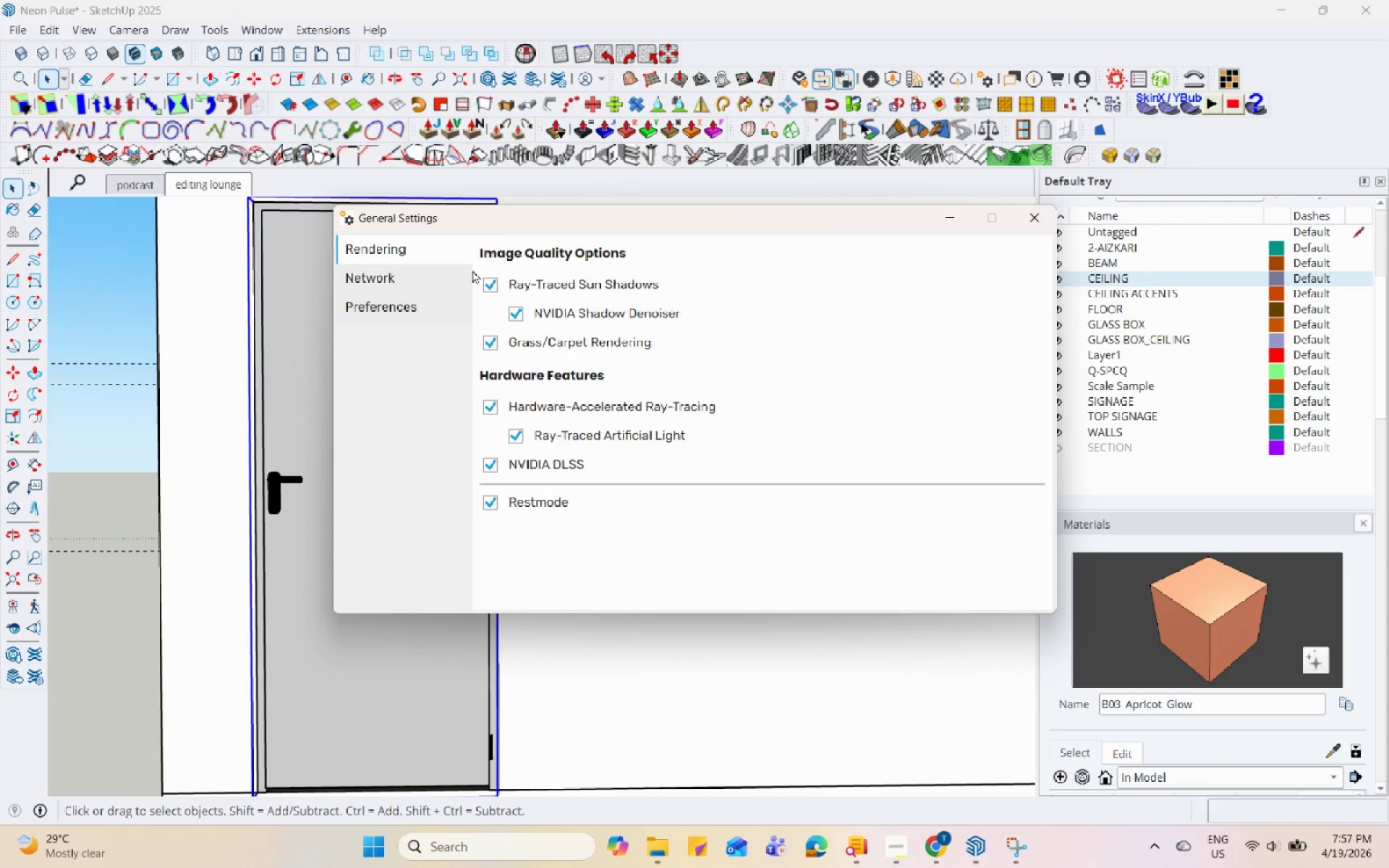 
left_click([409, 282])
 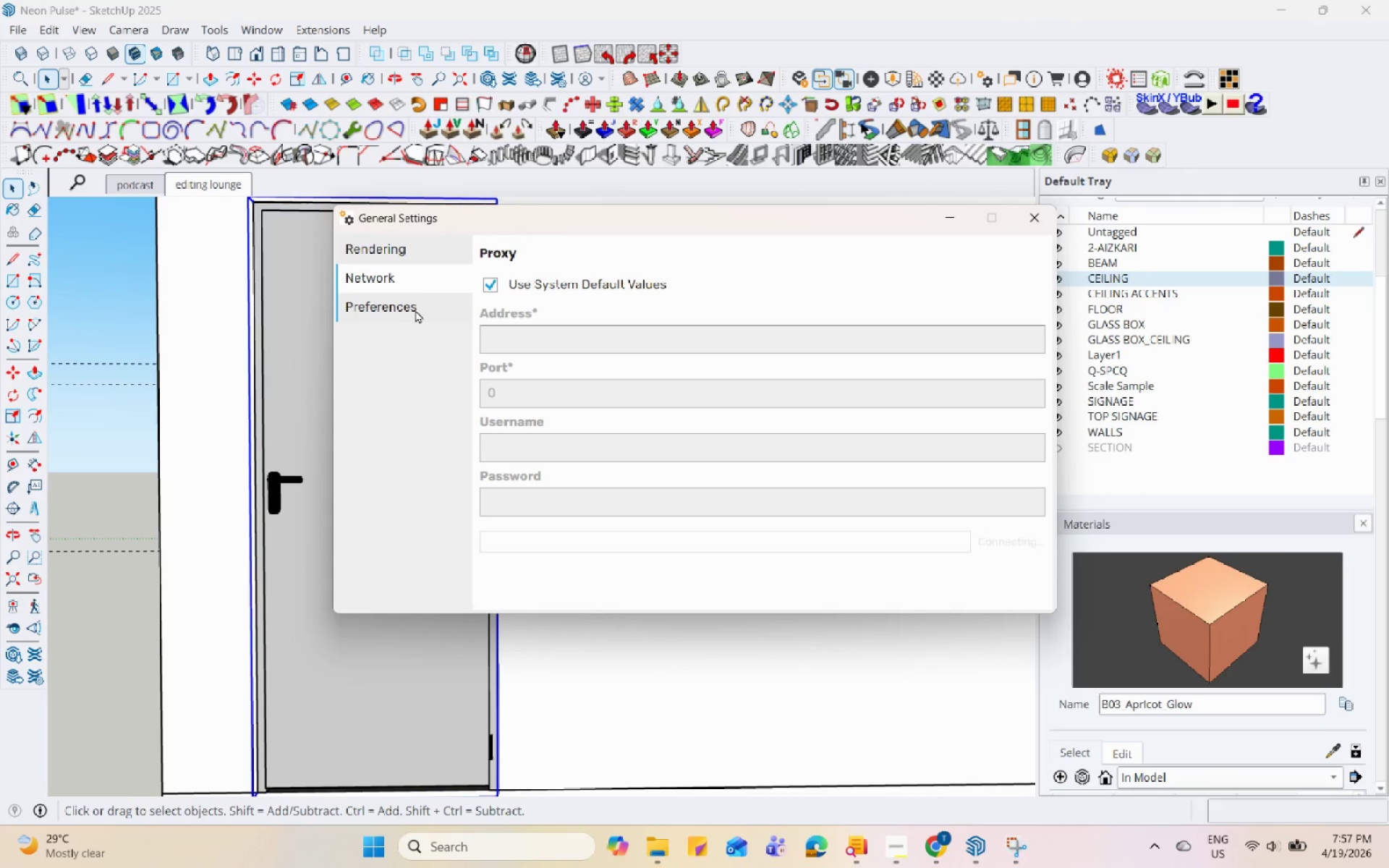 
left_click([415, 312])
 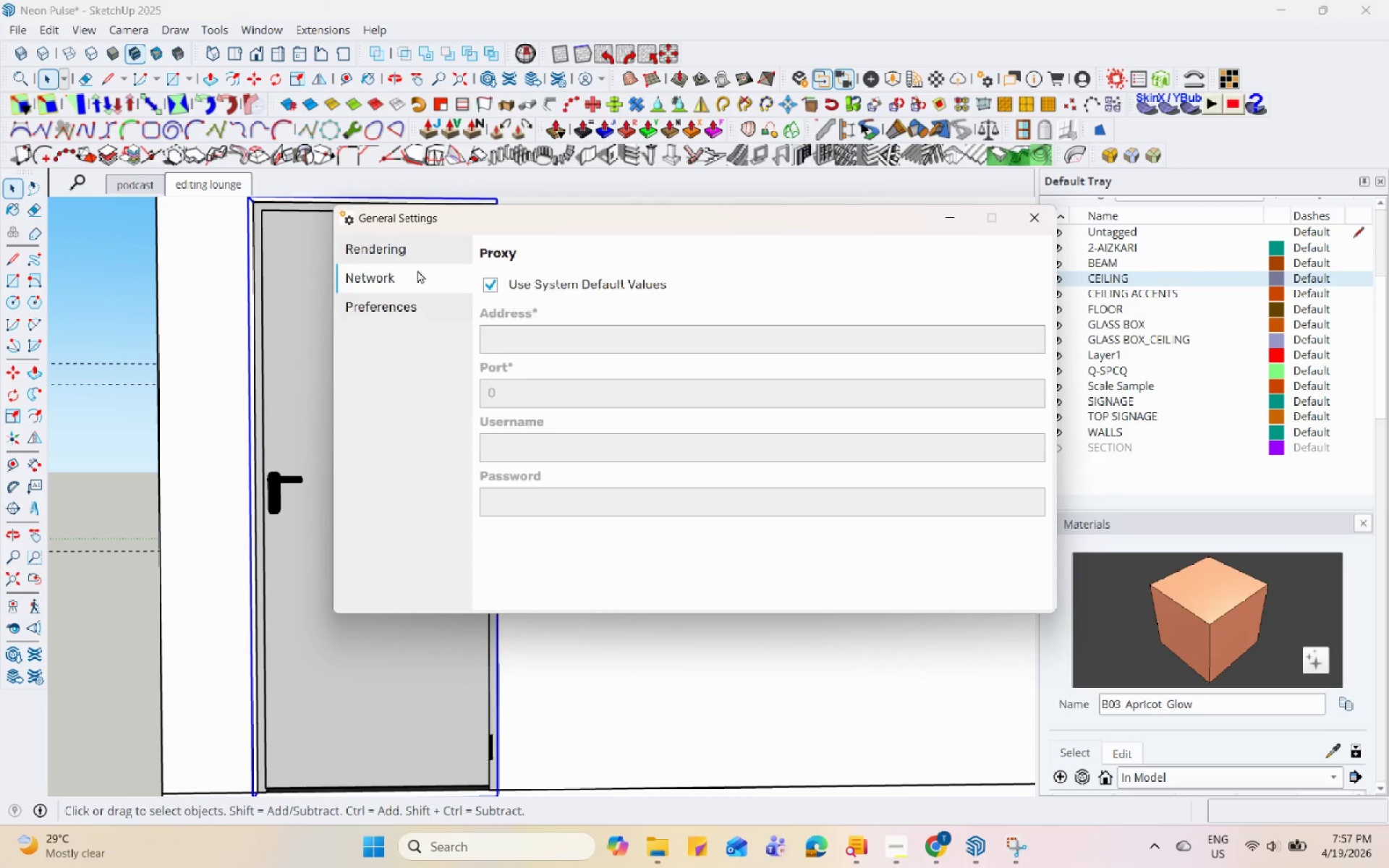 
double_click([425, 250])